 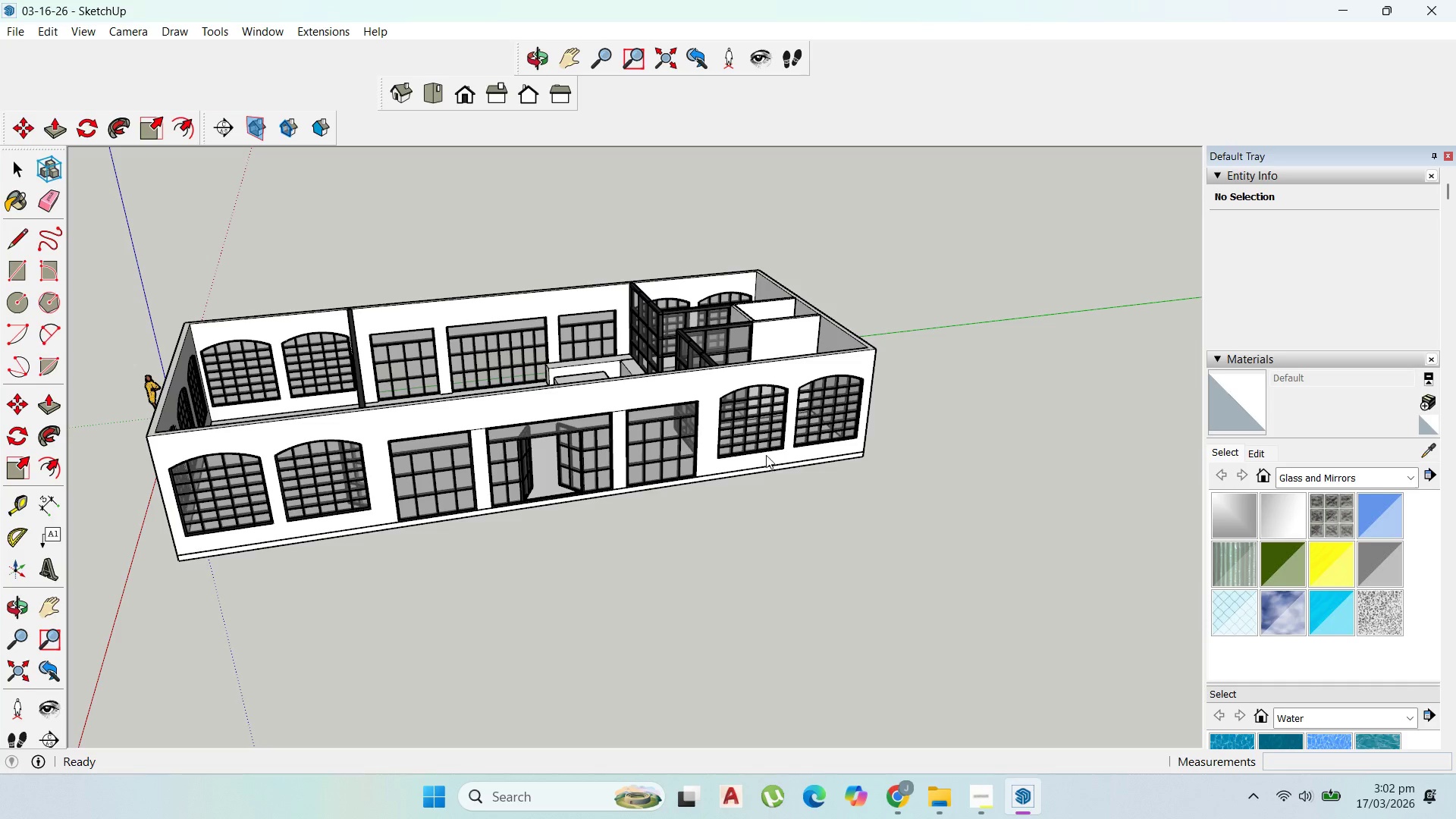 
scroll: coordinate [887, 555], scroll_direction: down, amount: 1.0
 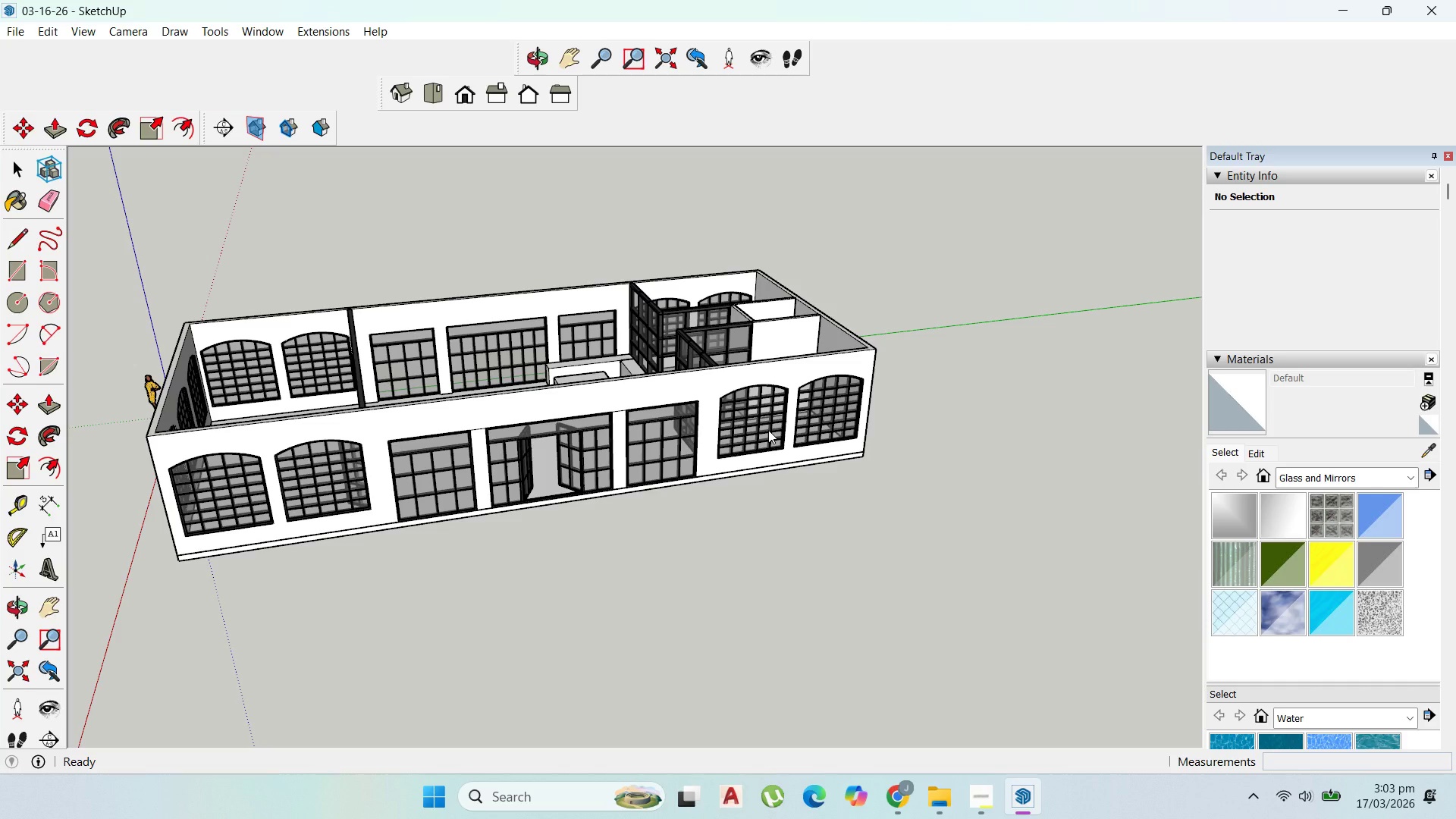 
wait(5.41)
 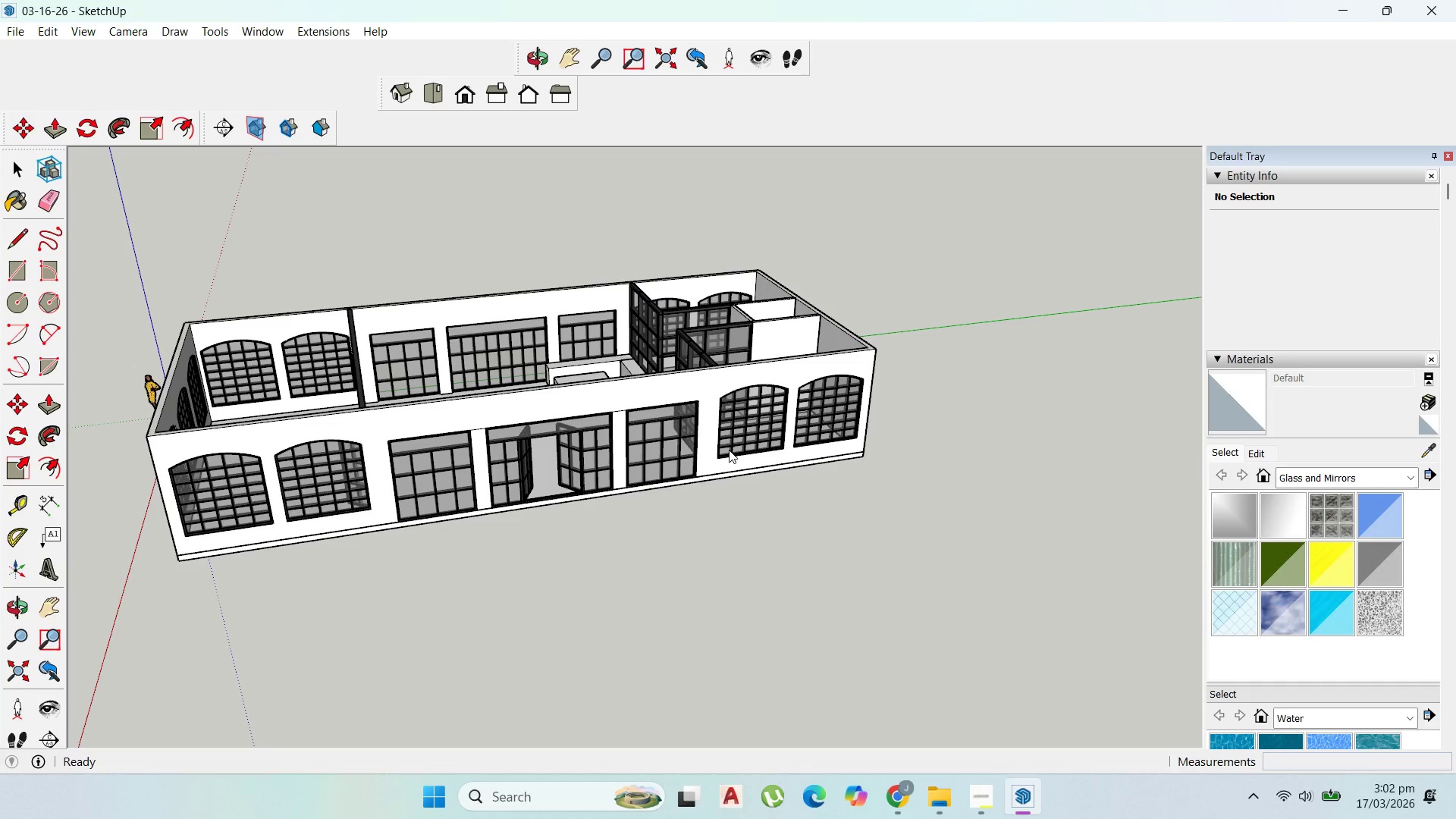 
scroll: coordinate [766, 349], scroll_direction: down, amount: 1.0
 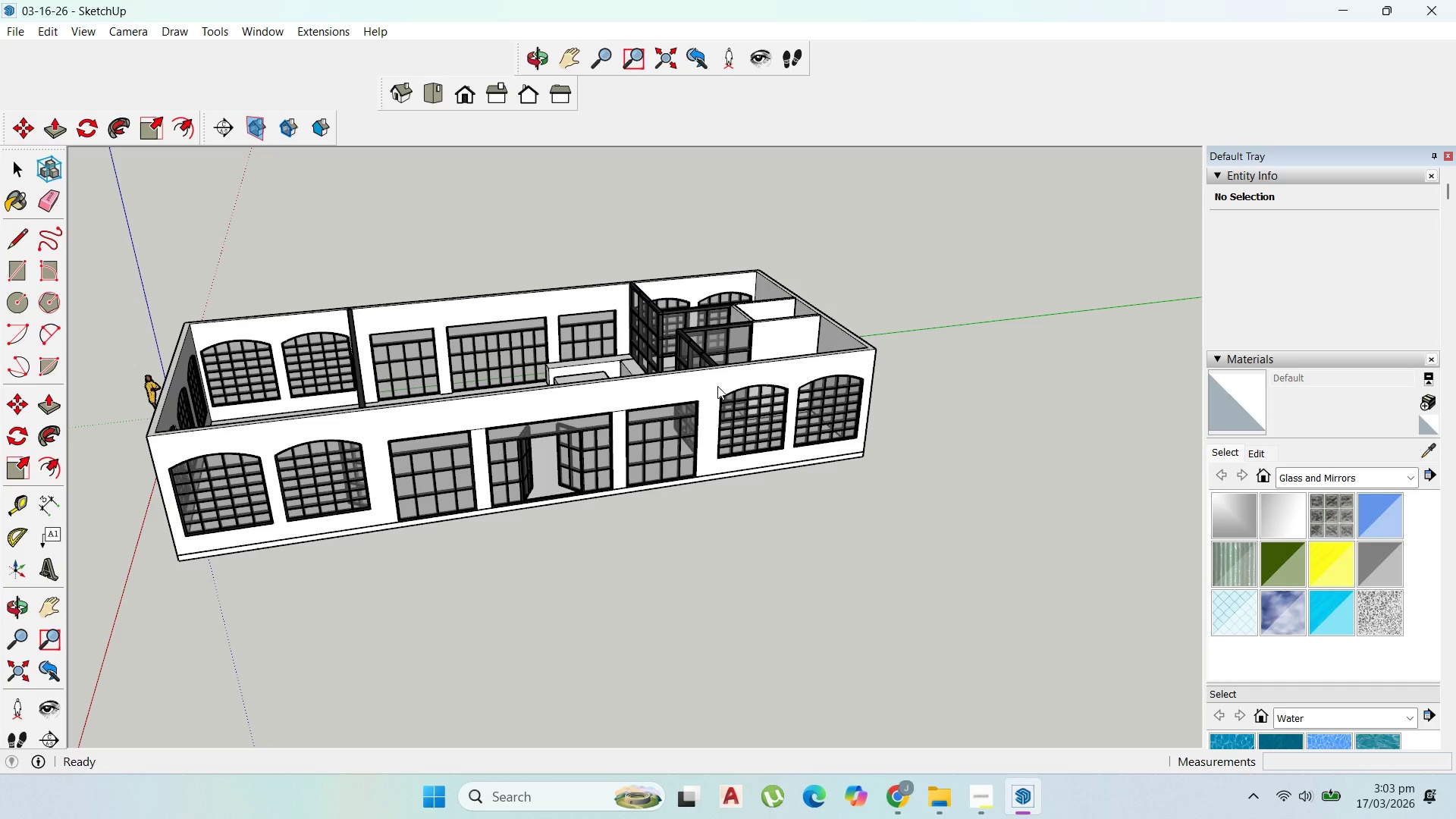 
left_click_drag(start_coordinate=[717, 386], to_coordinate=[986, 792])
 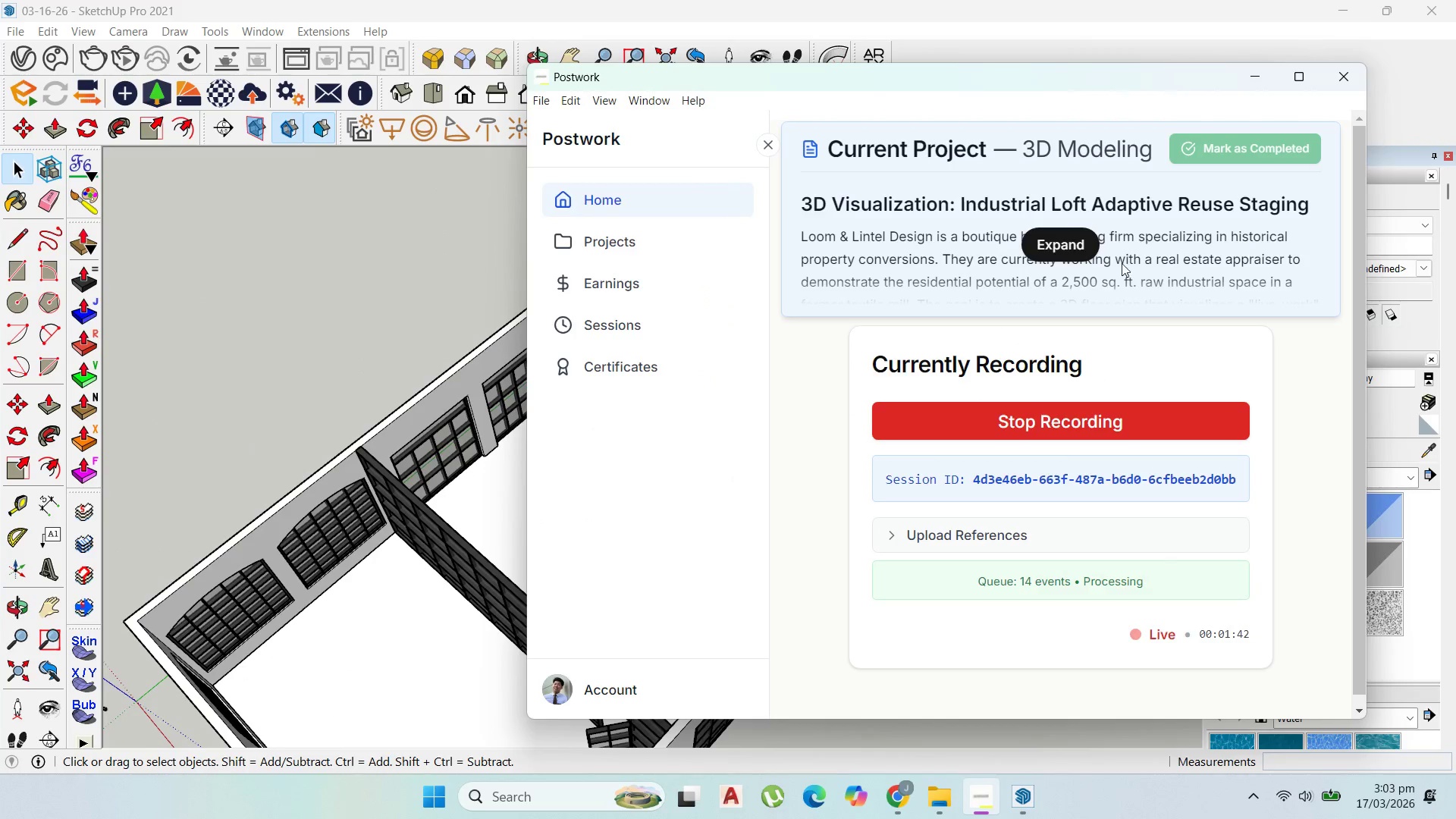 
scroll: coordinate [827, 359], scroll_direction: down, amount: 2.0
 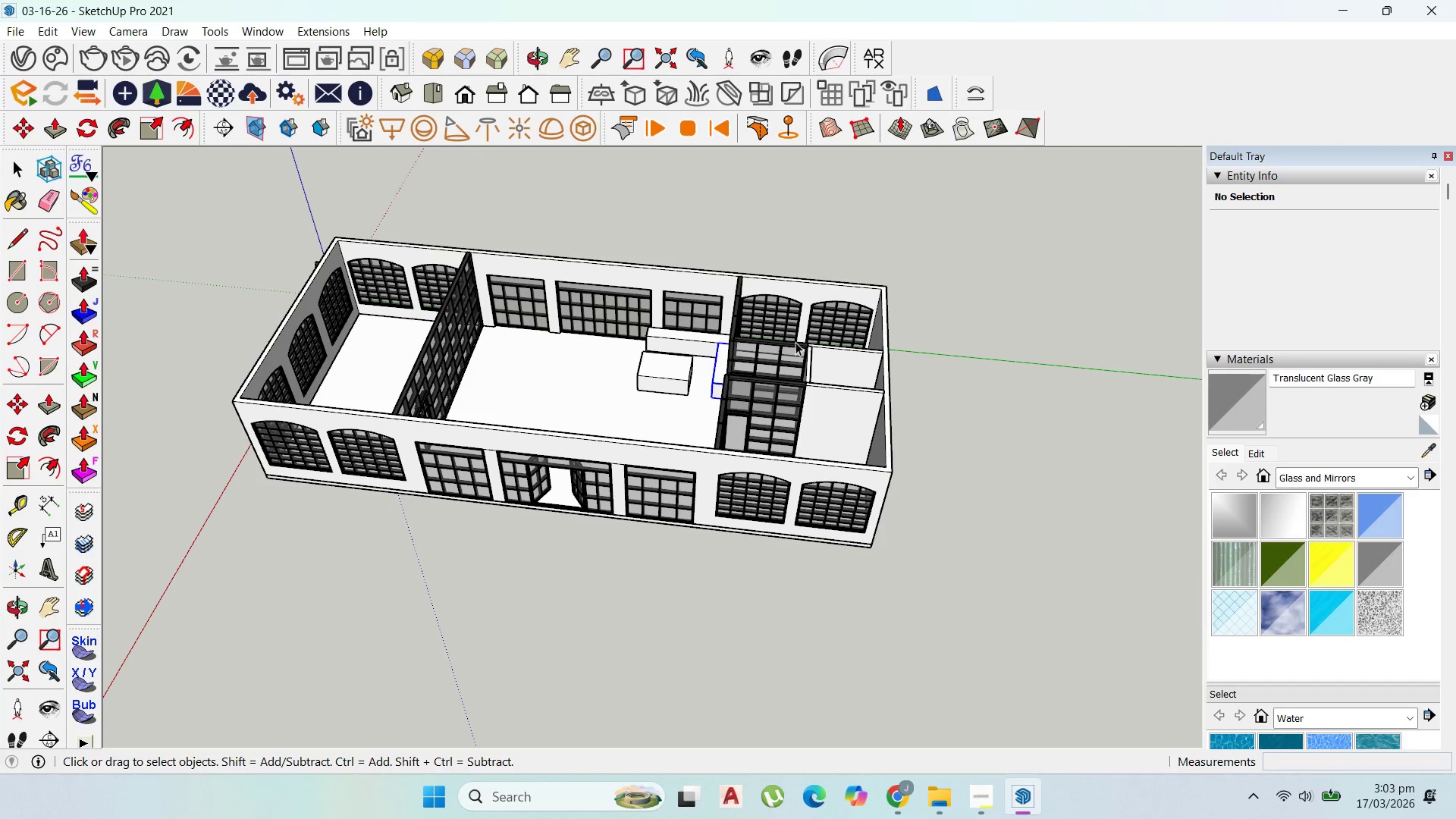 
scroll: coordinate [748, 330], scroll_direction: up, amount: 12.0
 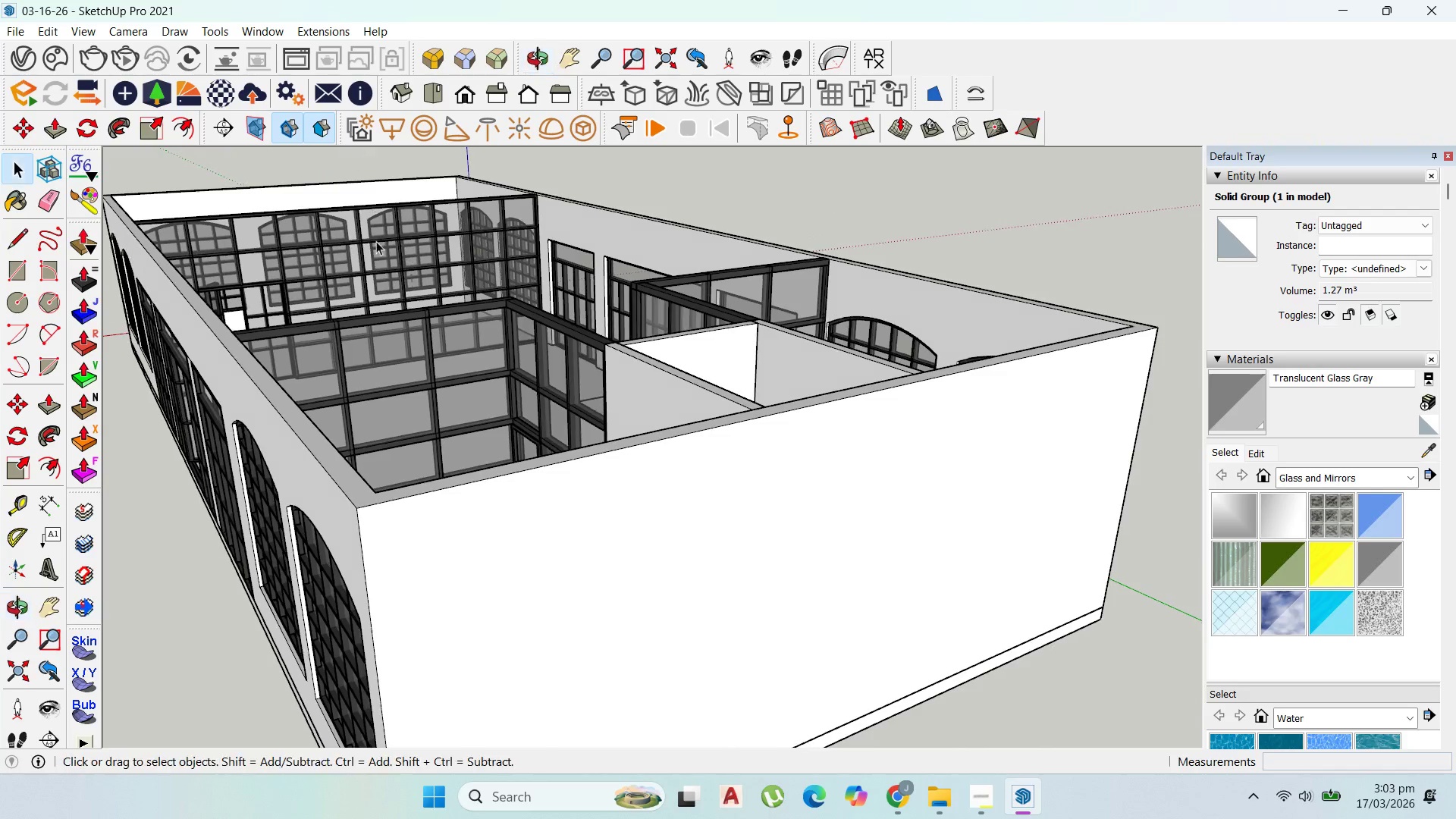 
scroll: coordinate [499, 334], scroll_direction: down, amount: 2.0
 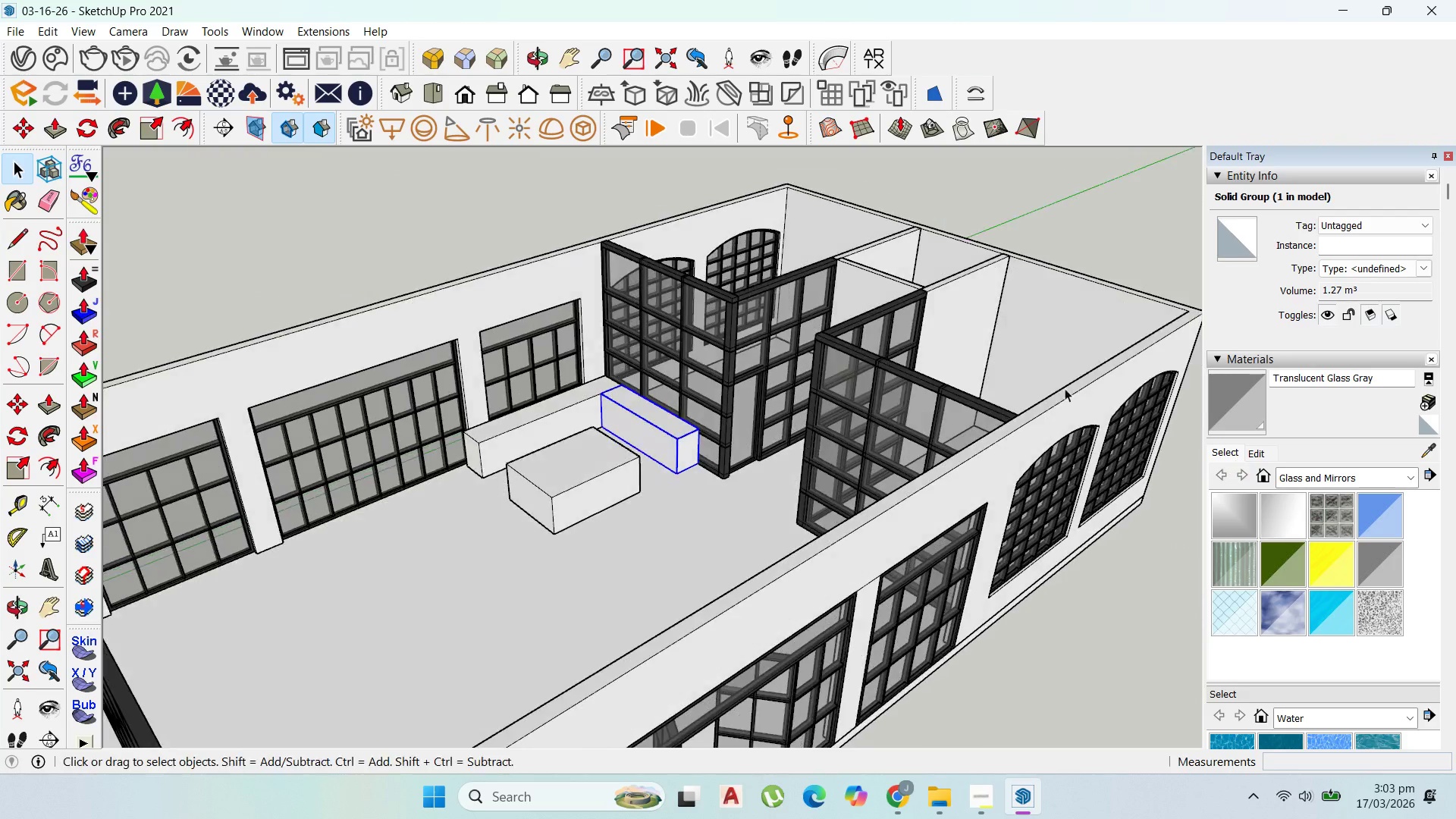 
scroll: coordinate [909, 342], scroll_direction: up, amount: 3.0
 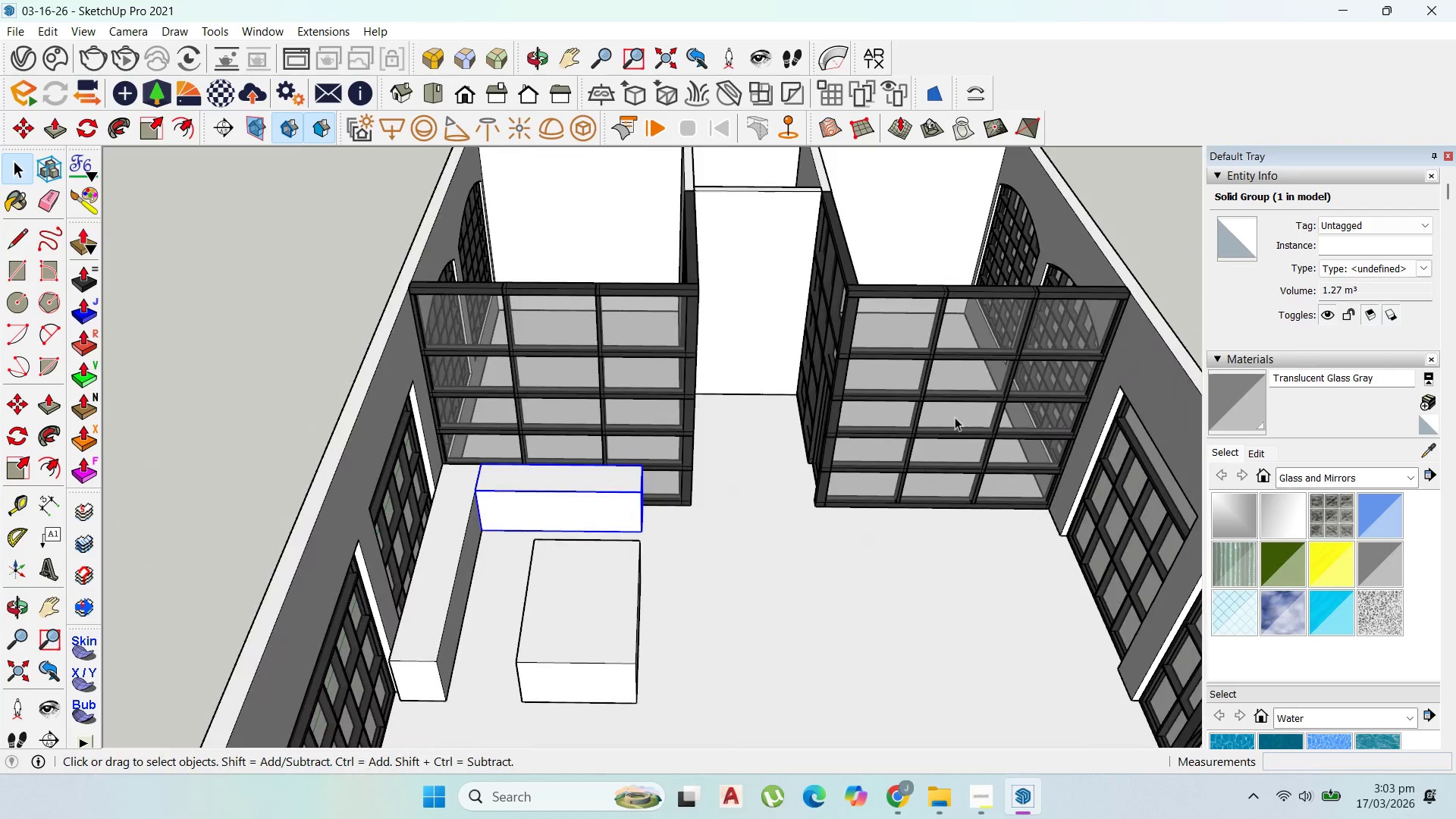 
scroll: coordinate [787, 246], scroll_direction: down, amount: 8.0